 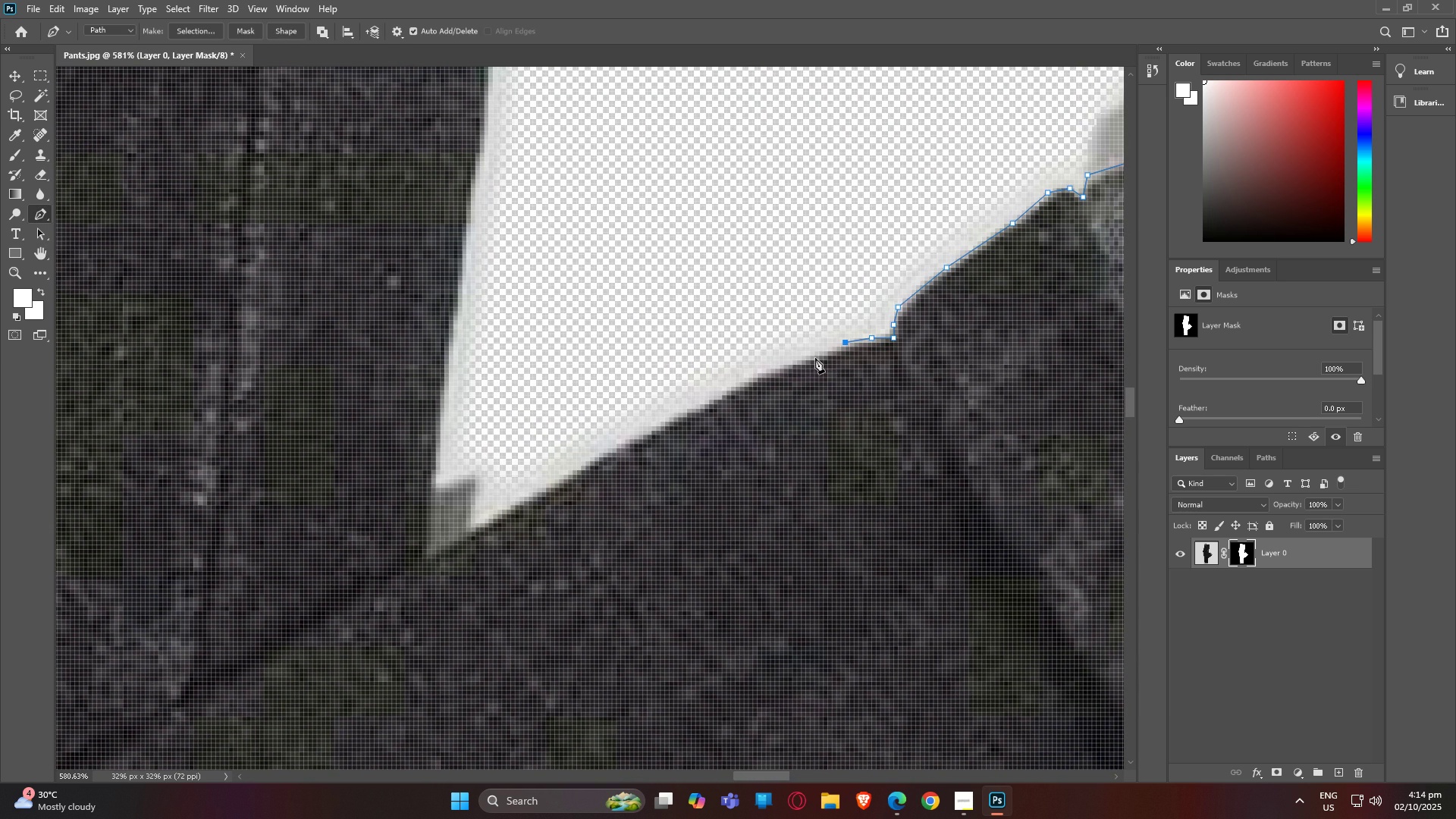 
left_click([801, 359])
 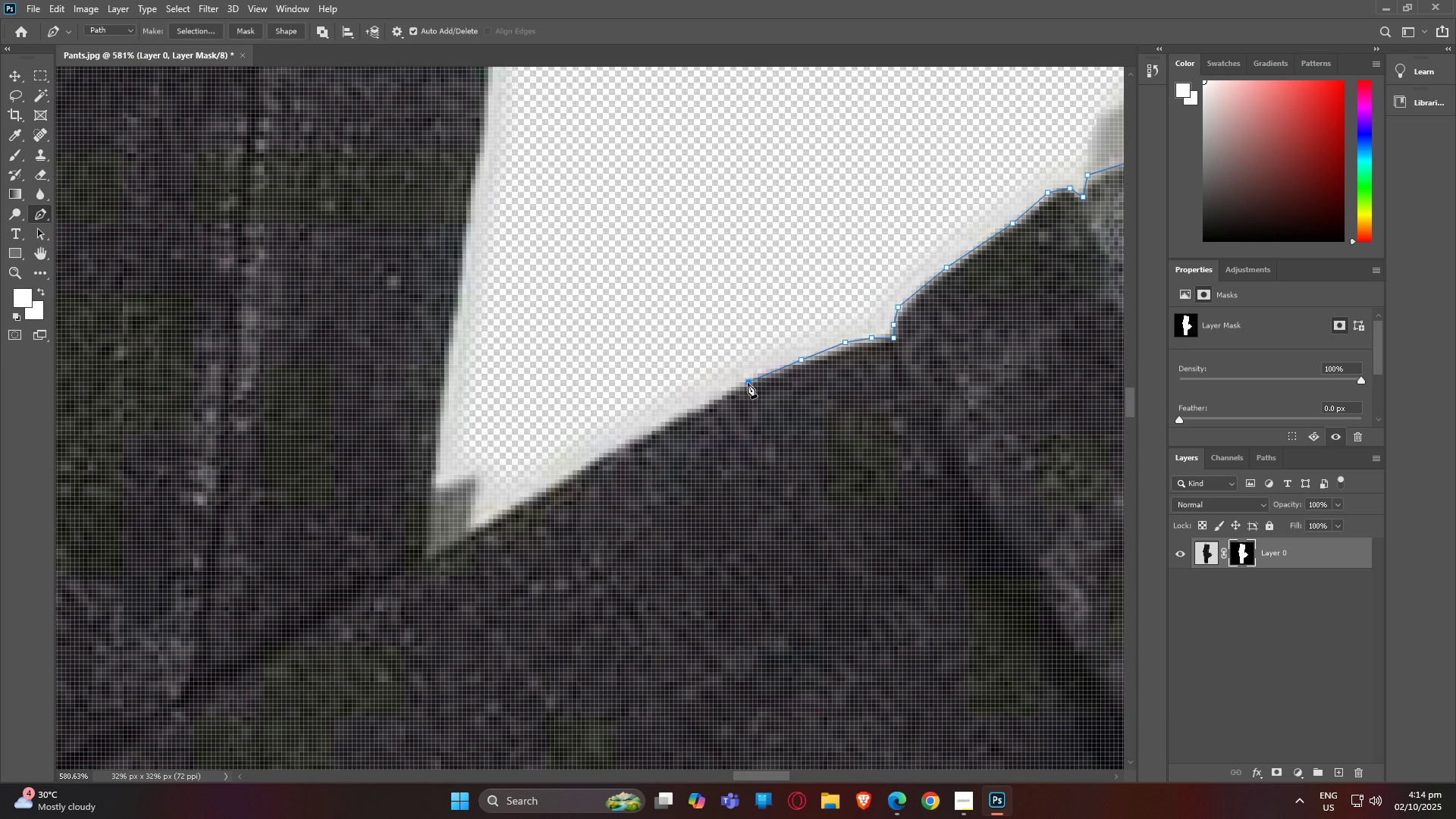 
left_click([748, 383])
 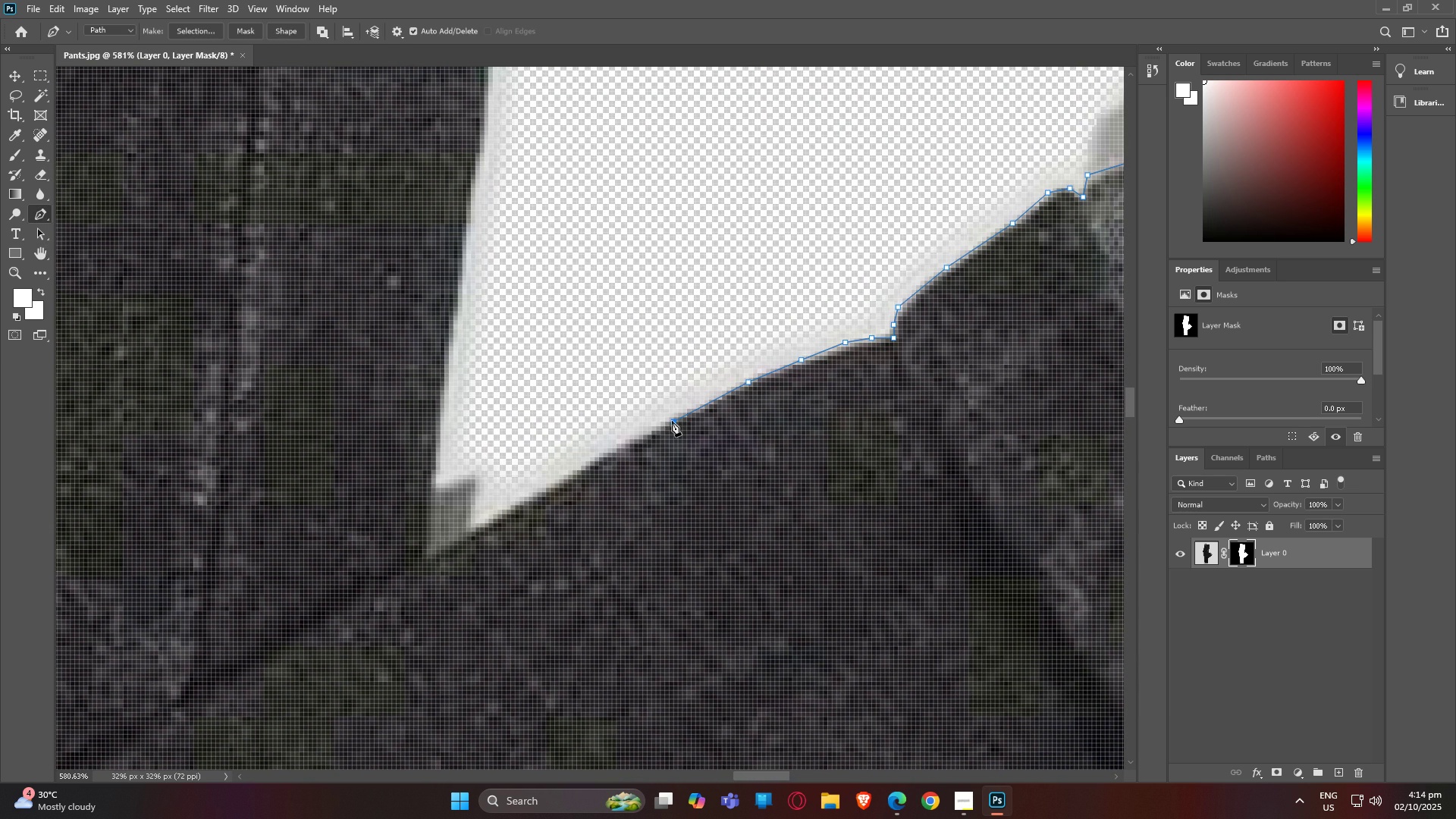 
left_click([672, 421])
 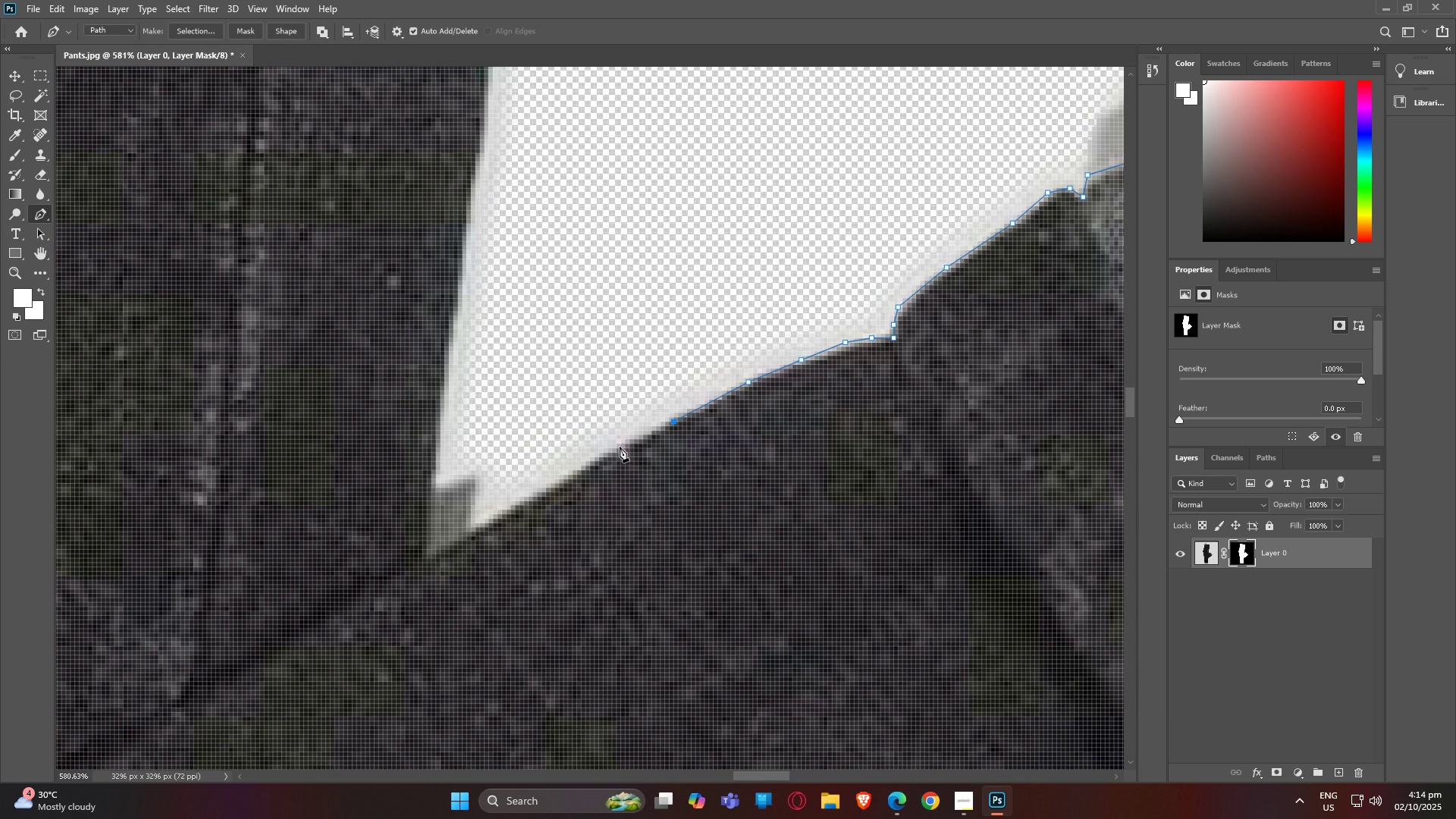 
left_click([620, 447])
 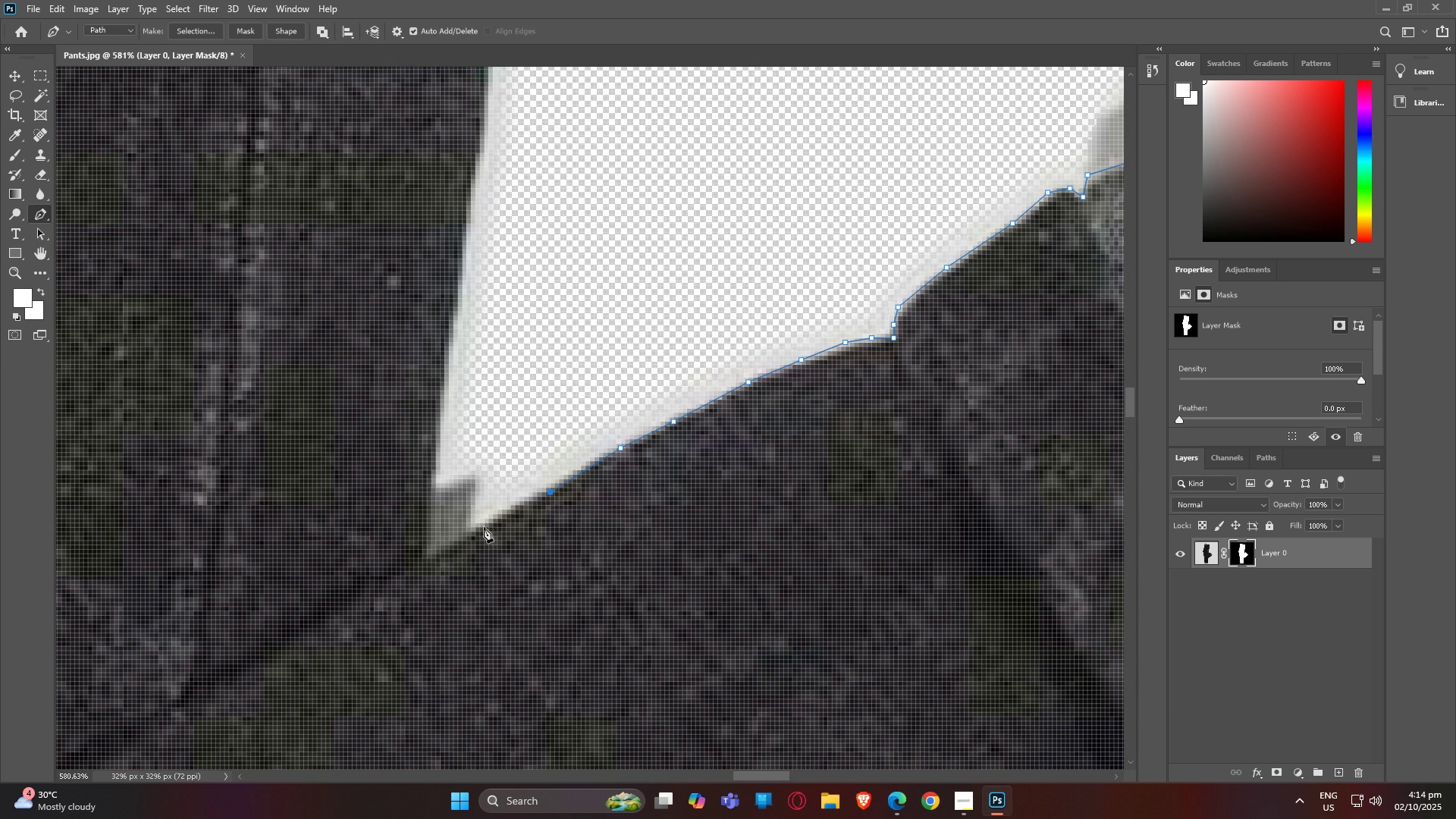 
left_click([481, 529])
 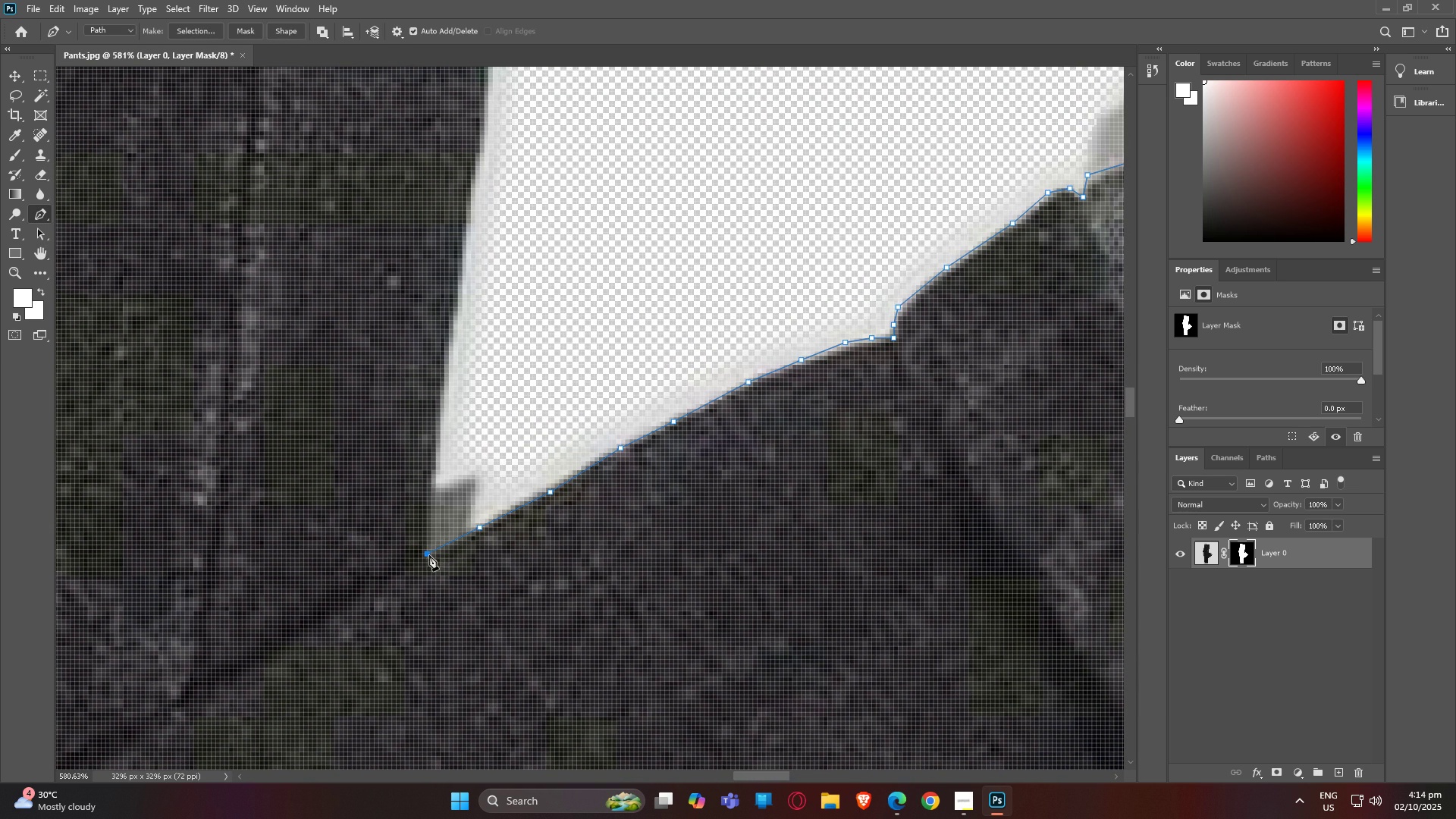 
left_click([429, 555])
 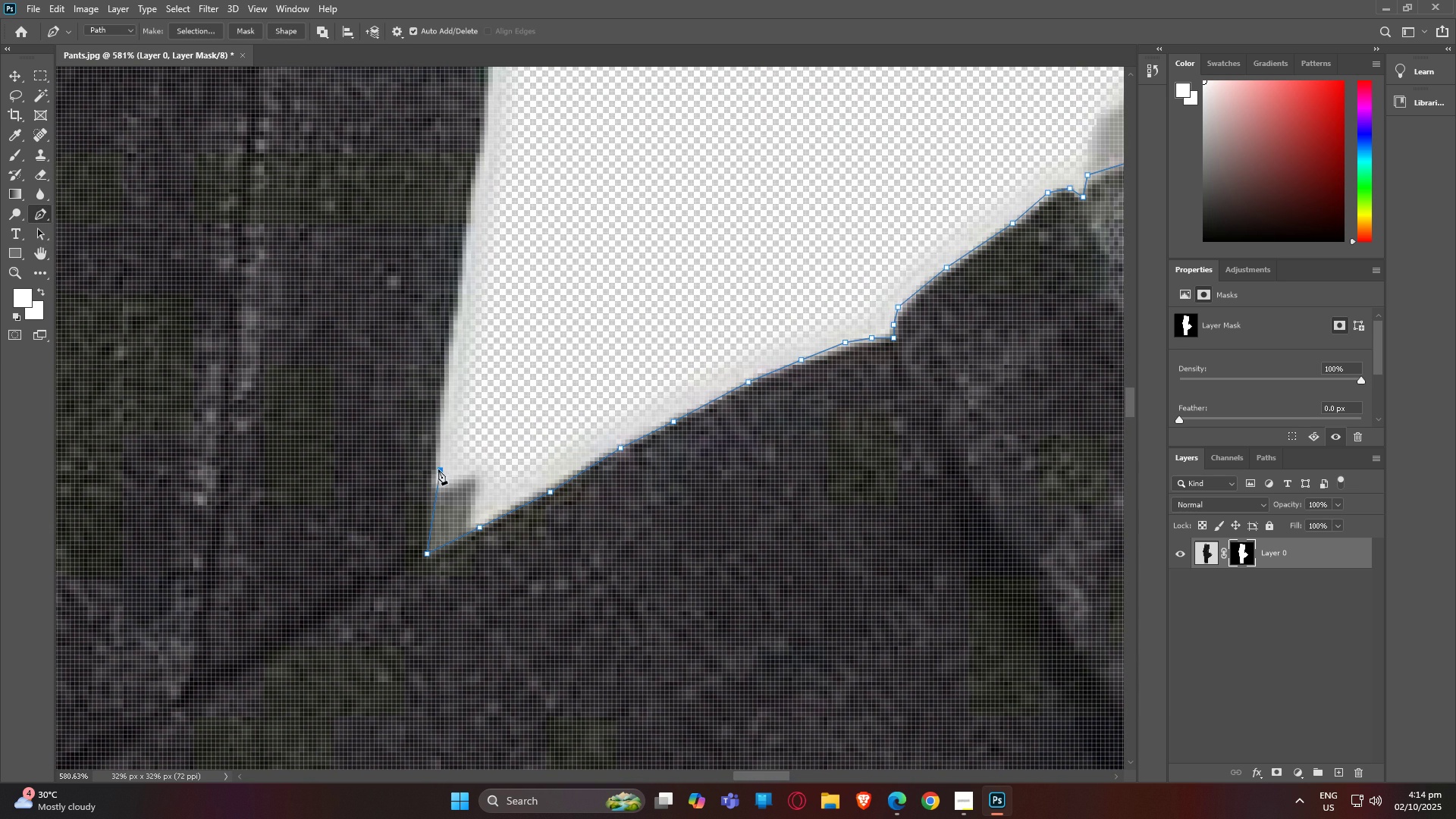 
left_click([438, 469])
 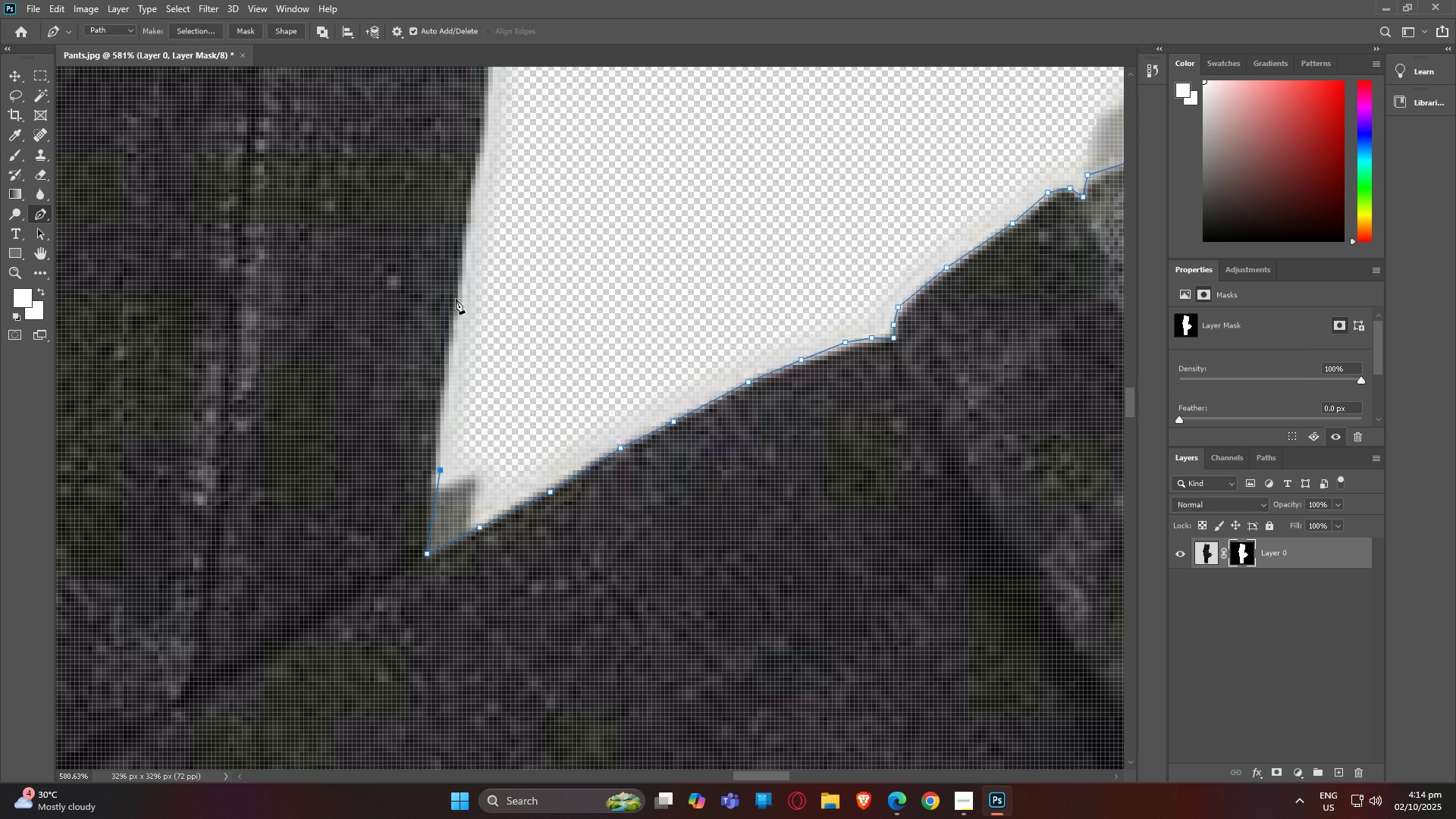 
left_click([457, 298])
 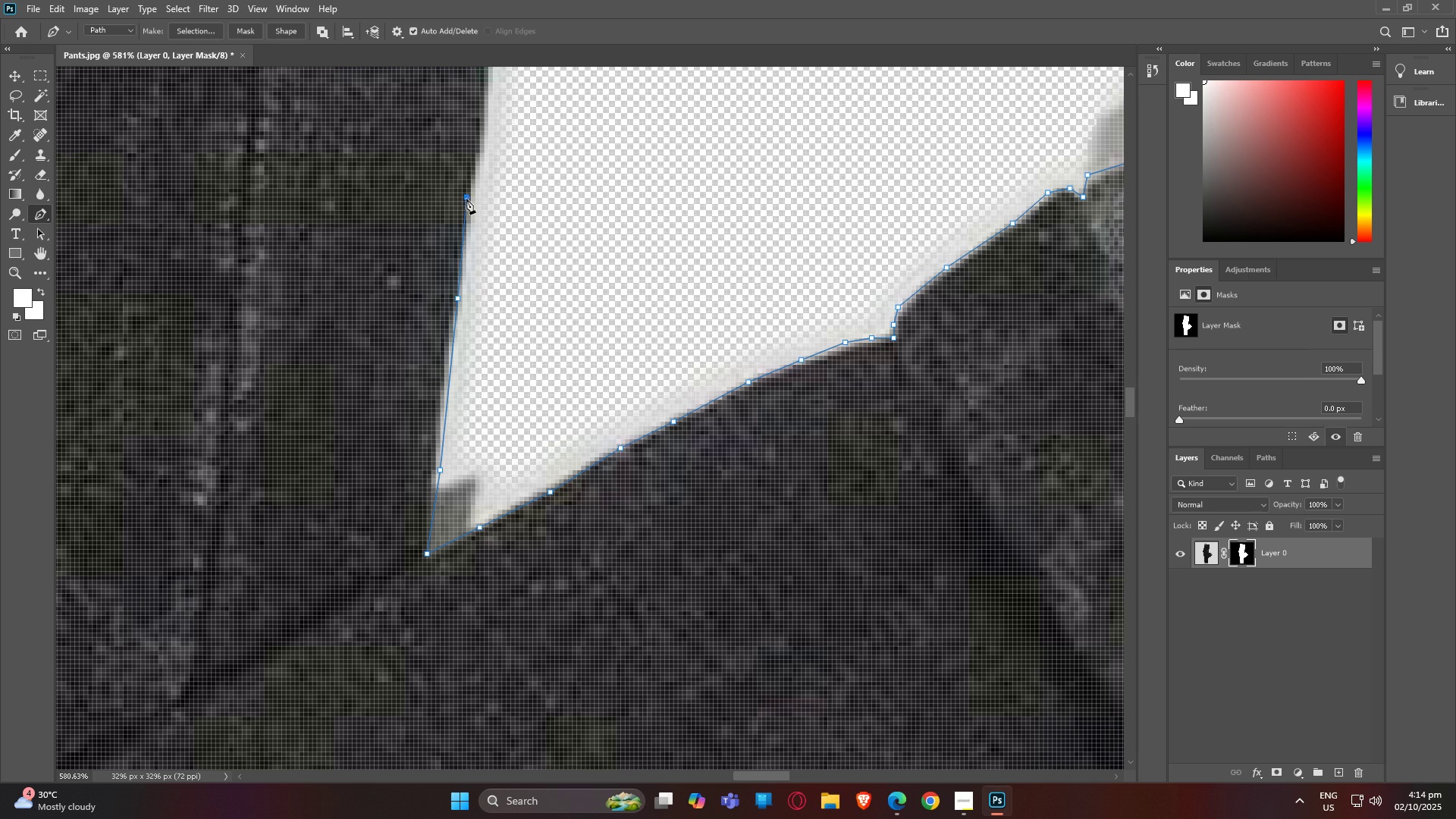 
double_click([466, 199])
 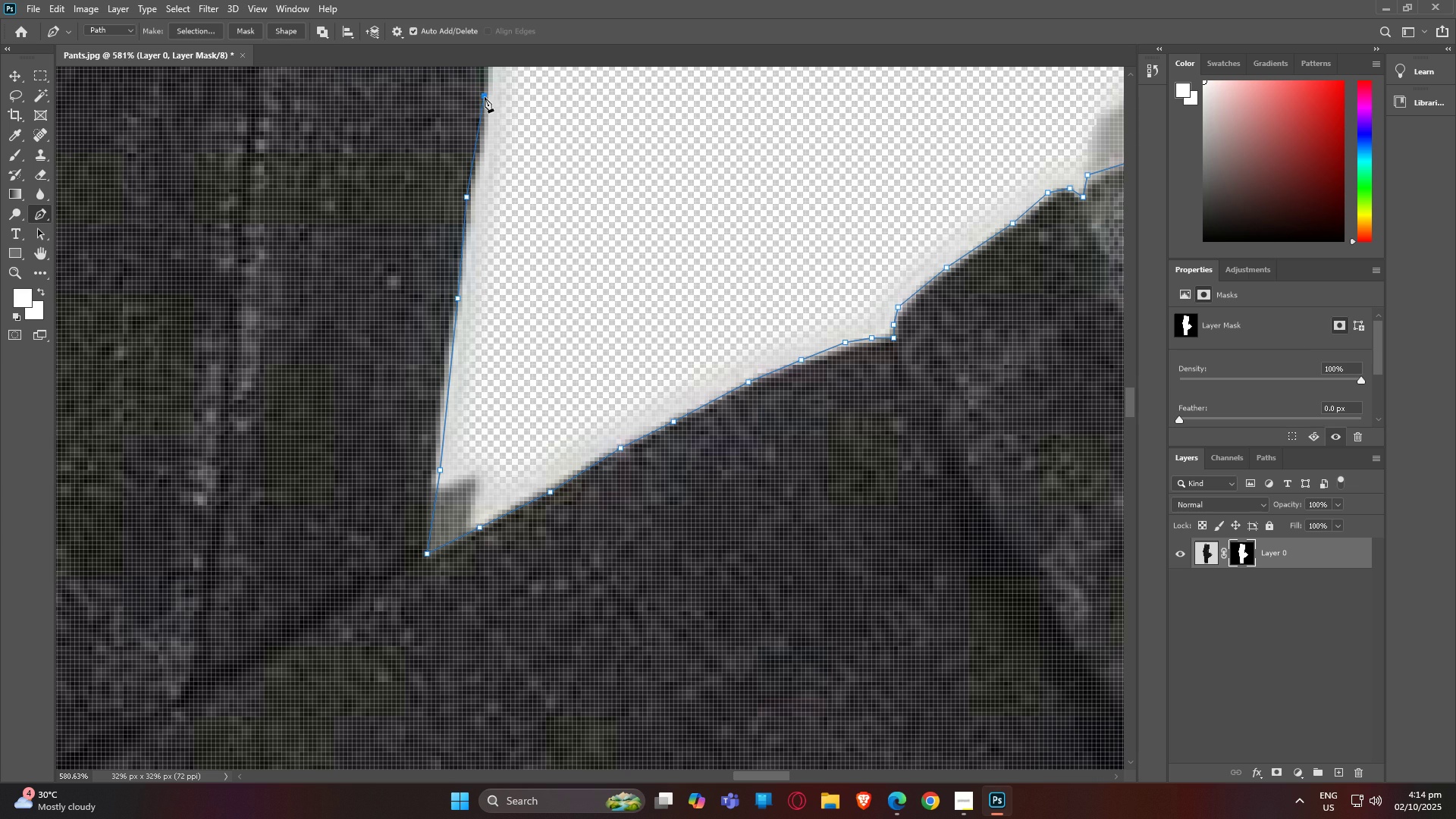 
left_click([485, 97])
 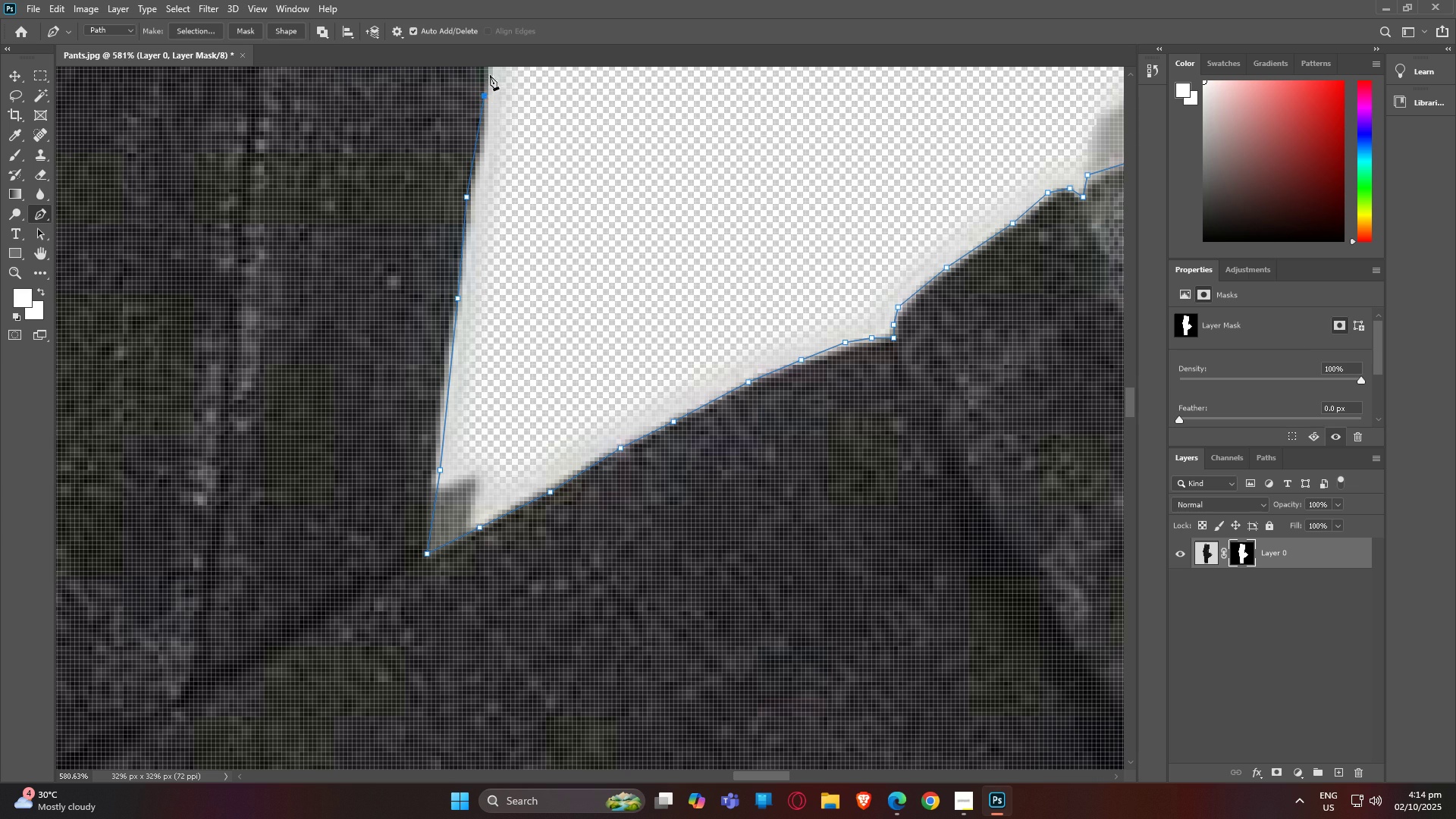 
type(hp)